 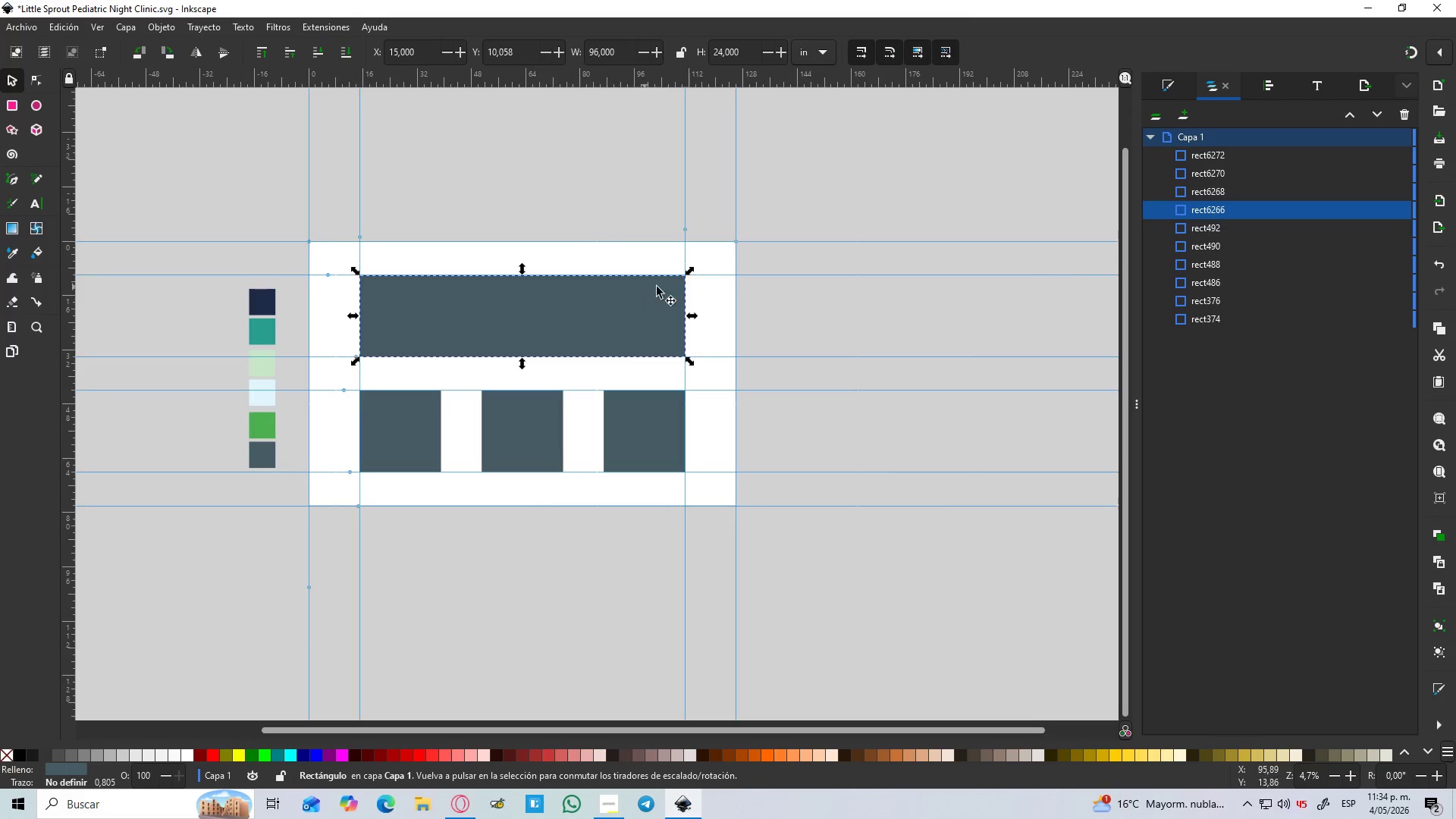 
double_click([1222, 208])
 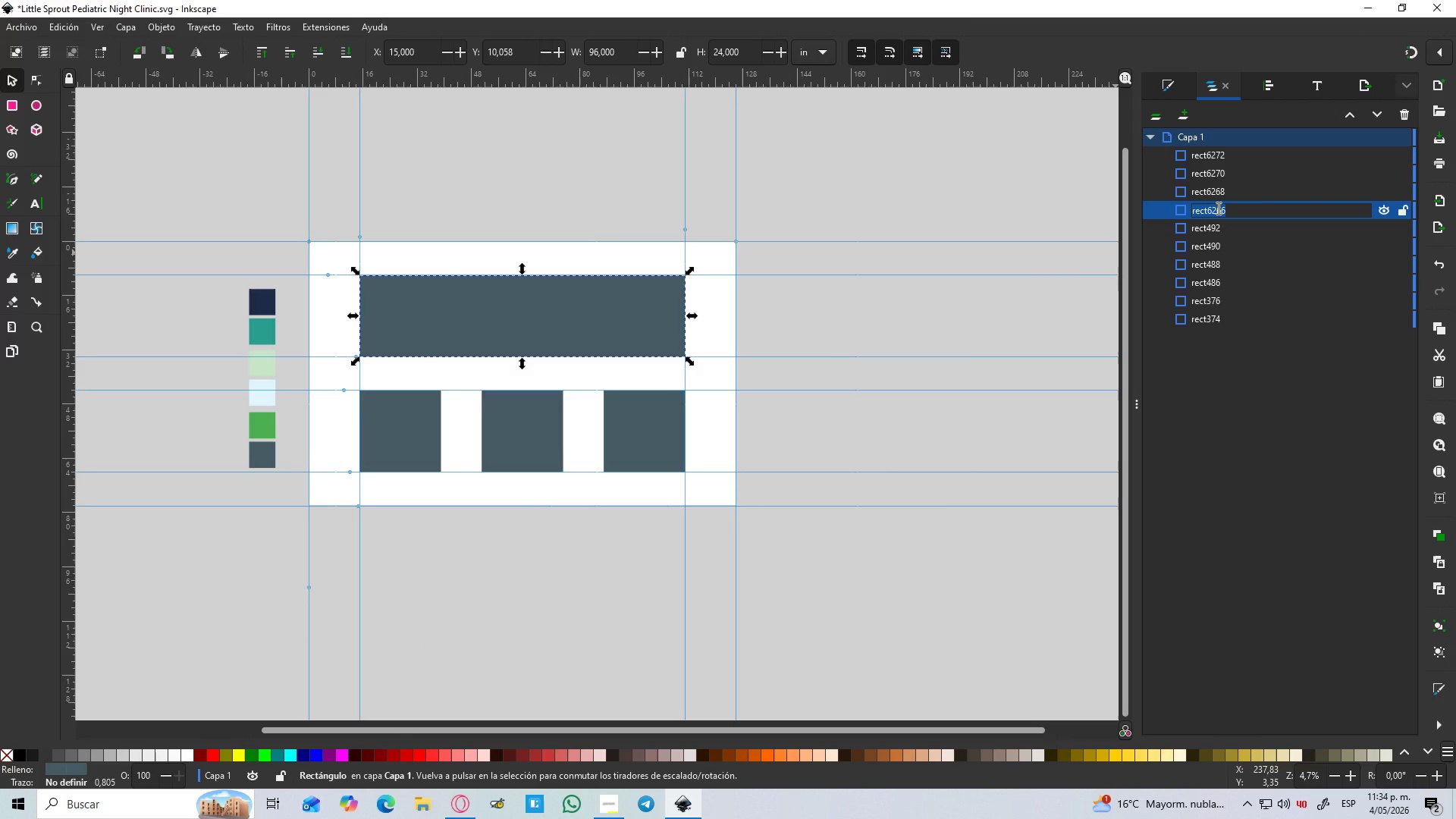 
hold_key(key=ShiftLeft, duration=1.26)
 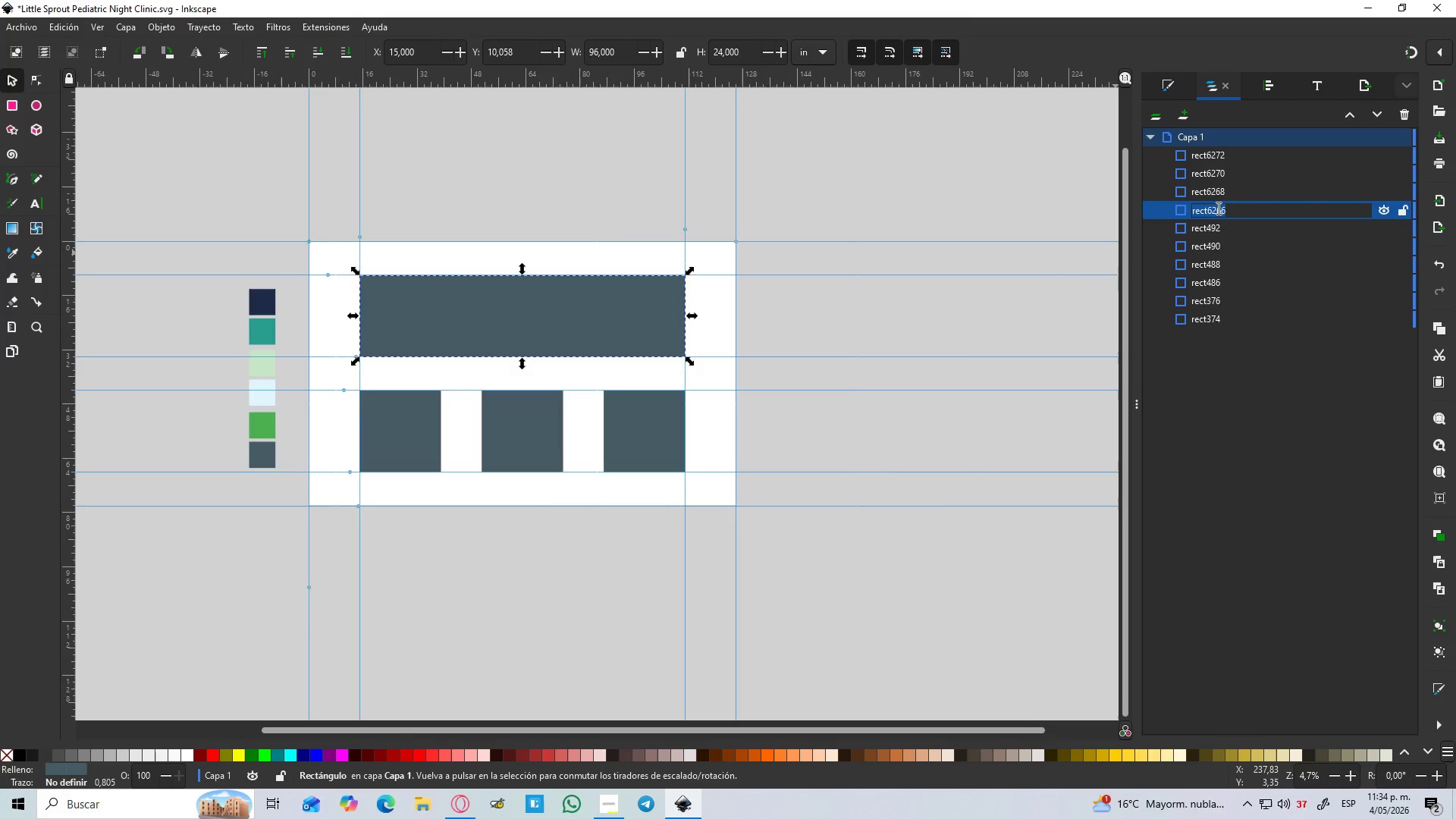 
type(main s)
key(Backspace)
type(backgreound)
key(Backspace)
key(Backspace)
key(Backspace)
key(Backspace)
key(Backspace)
type(ound)
 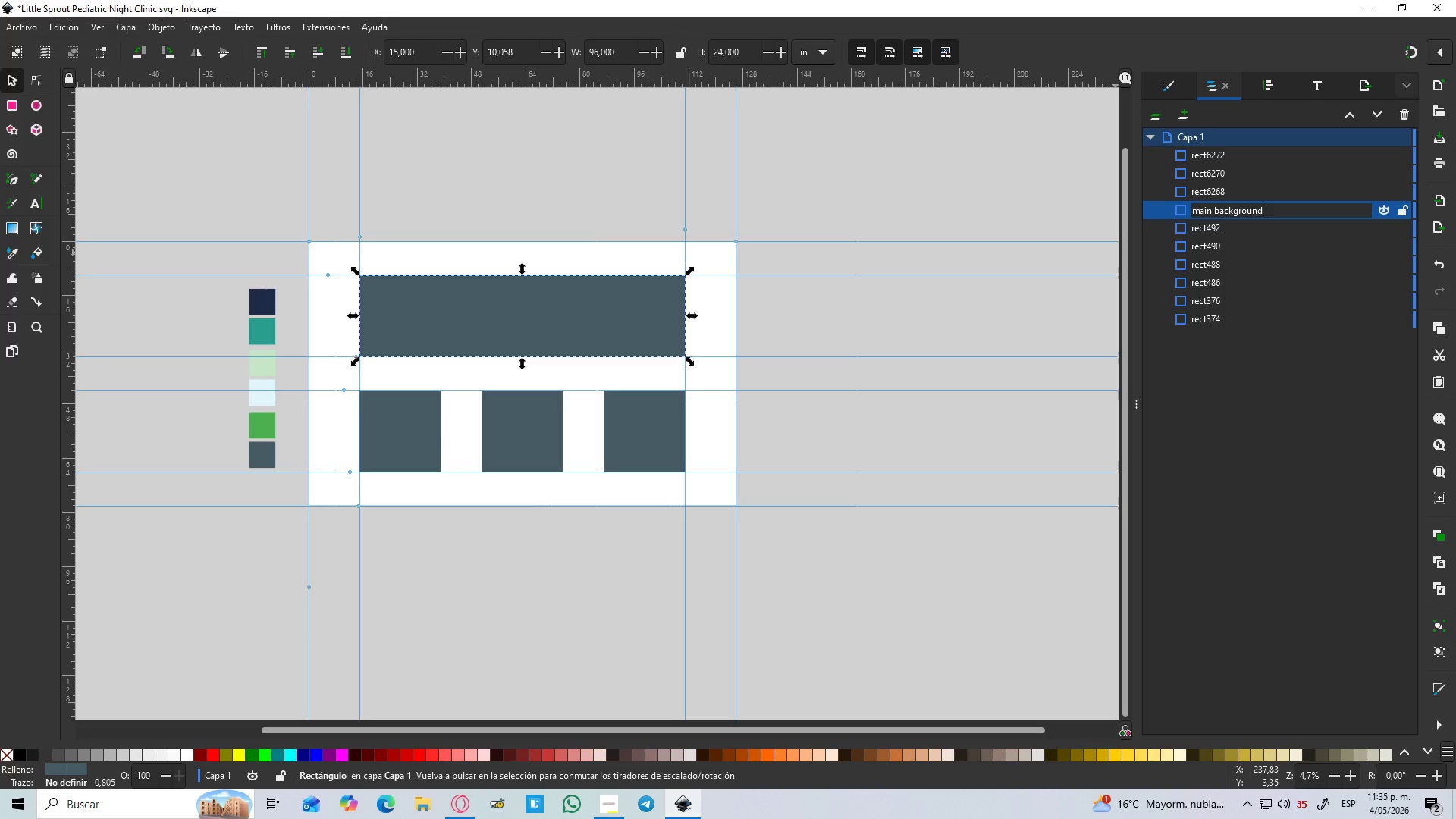 
key(Enter)
 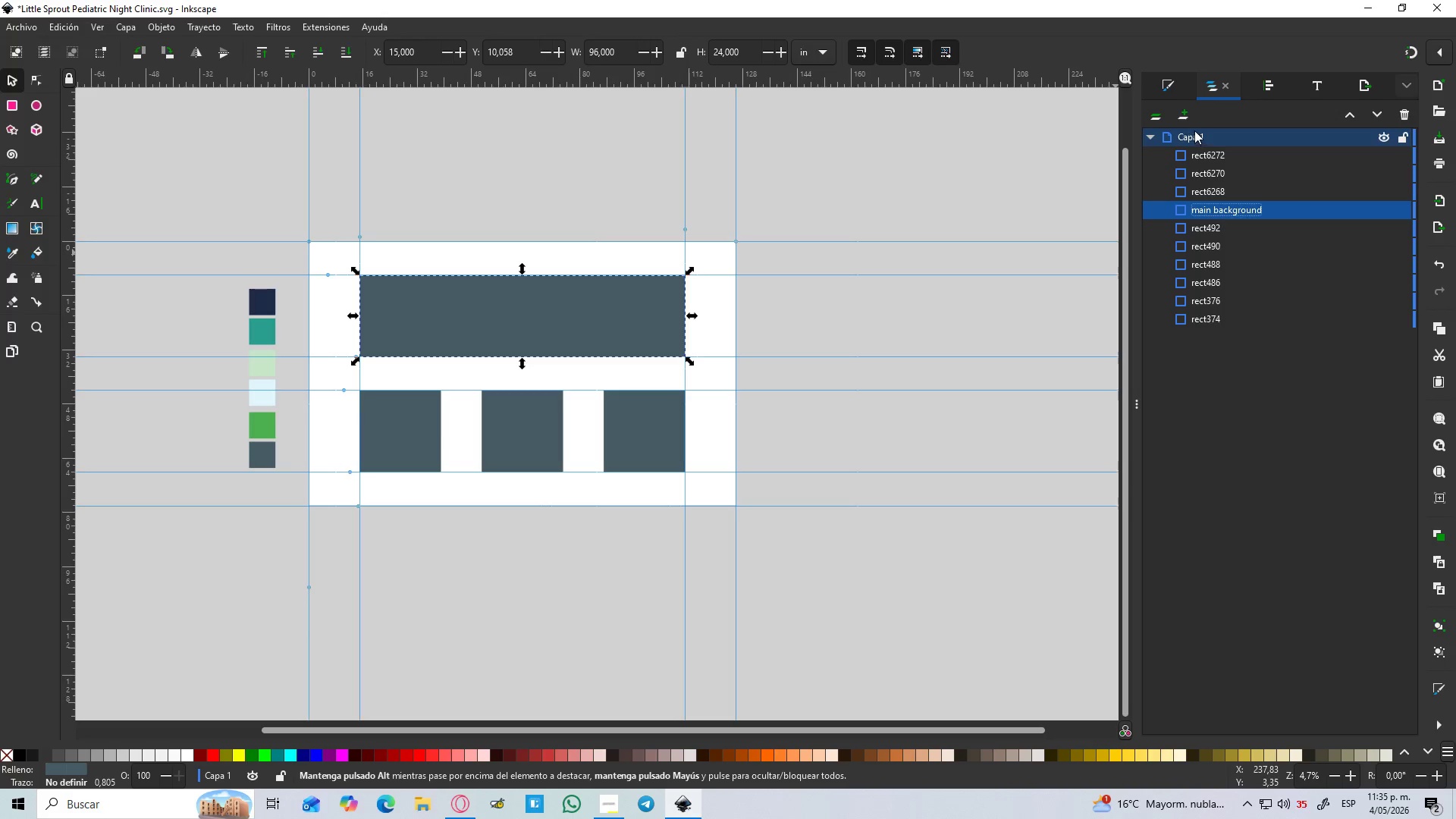 
left_click([1184, 117])
 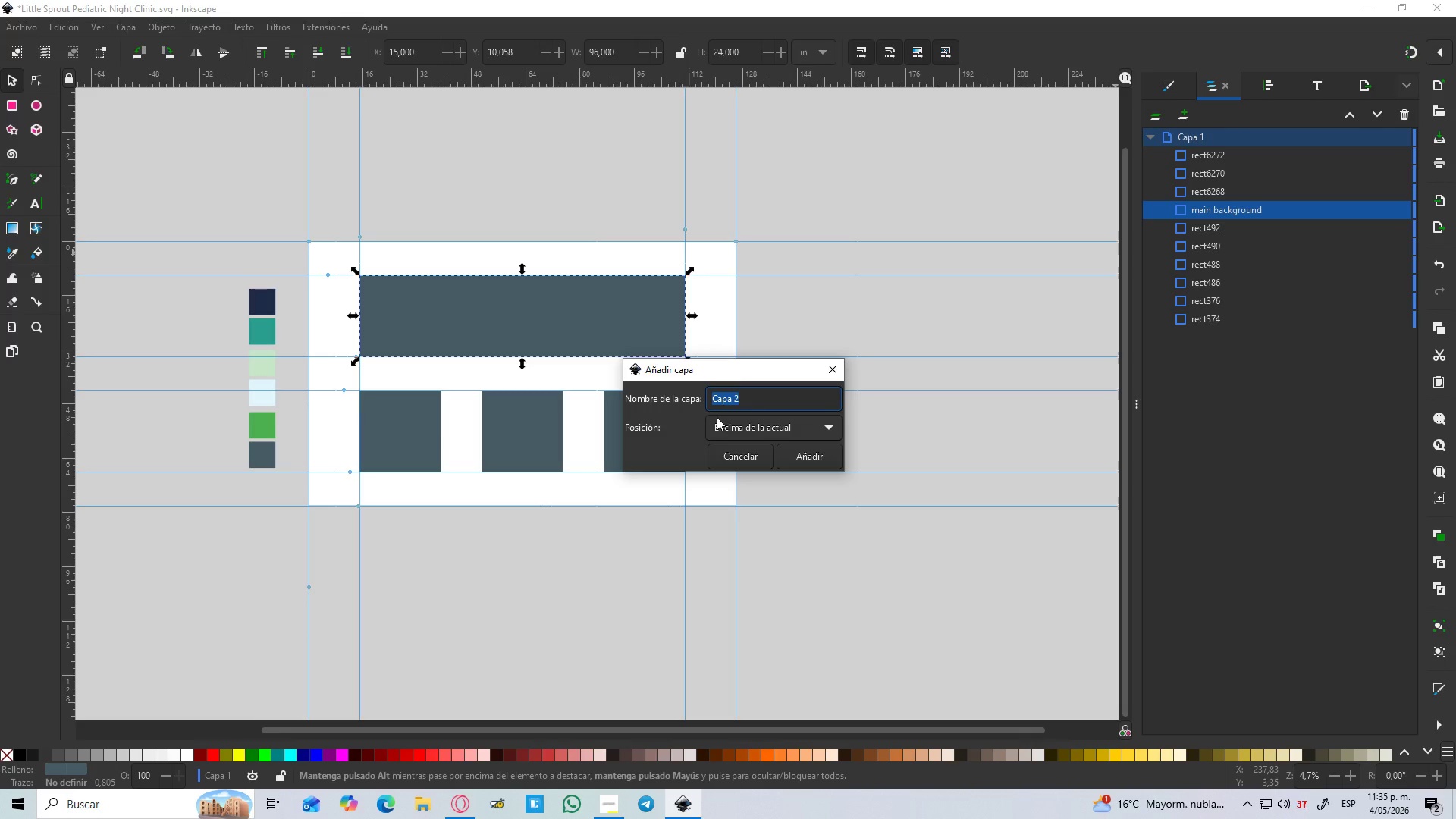 
type(main sing)
key(Backspace)
key(Tab)
 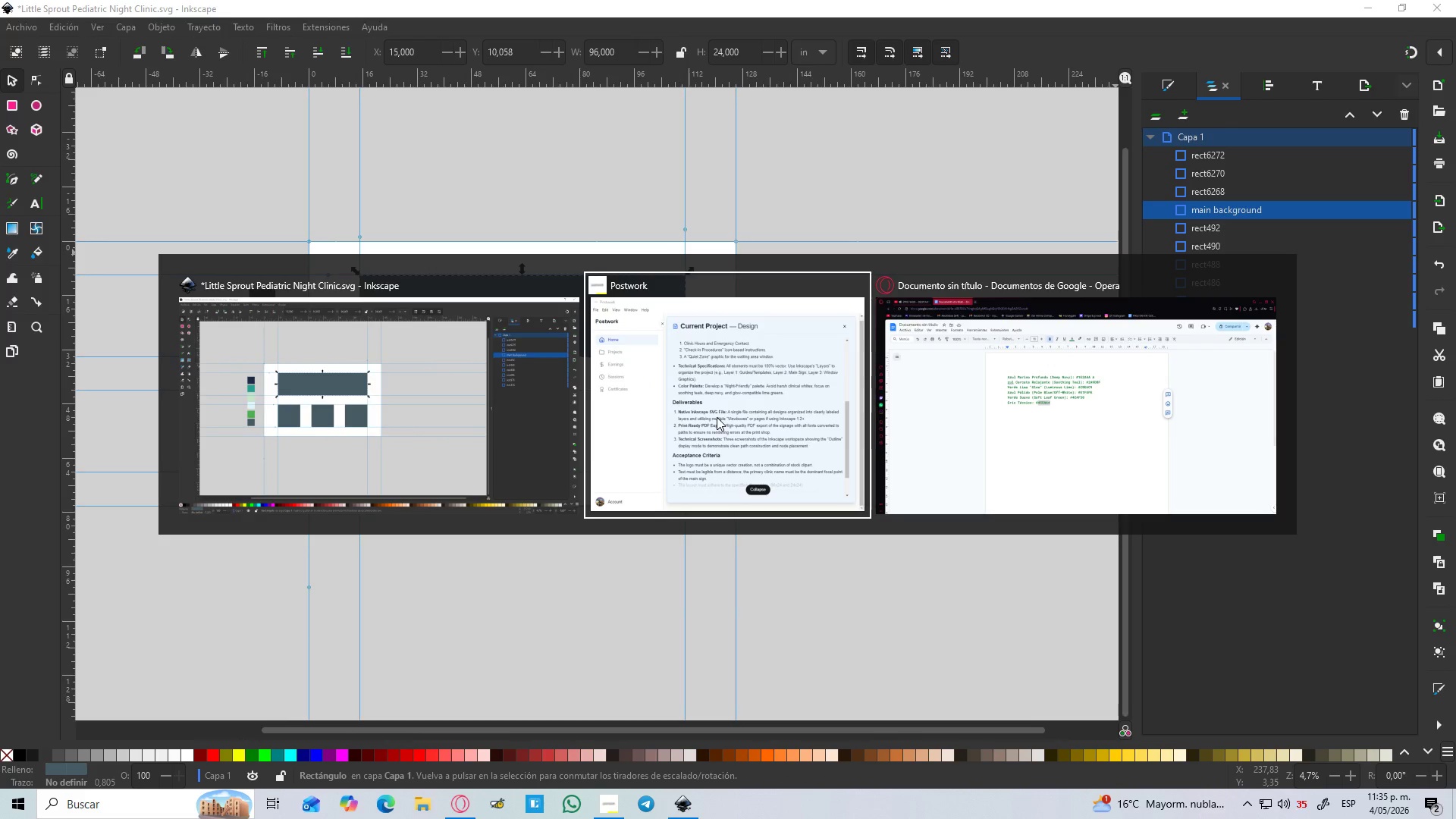 
hold_key(key=AltLeft, duration=0.75)